 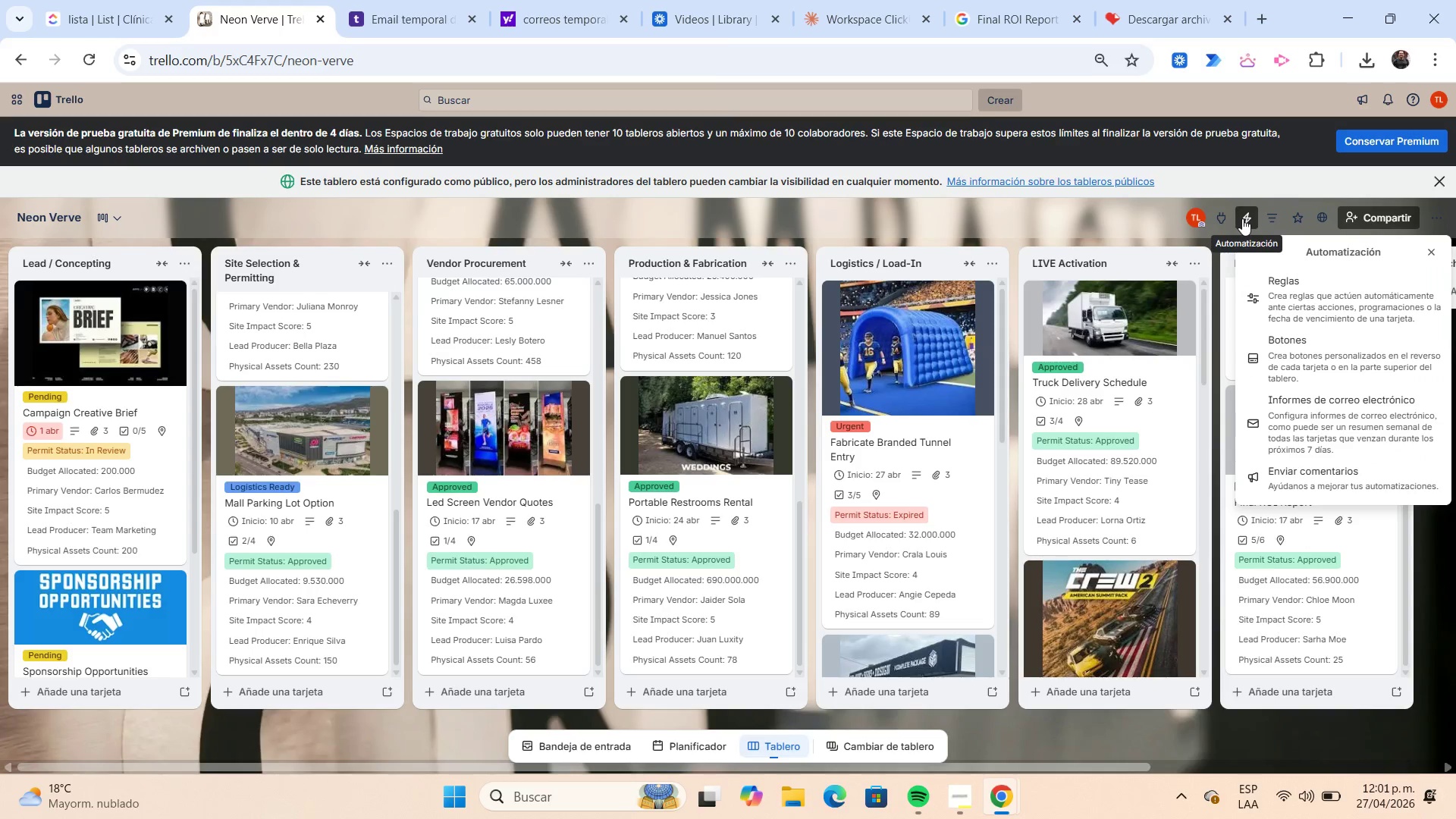 
left_click([1281, 294])
 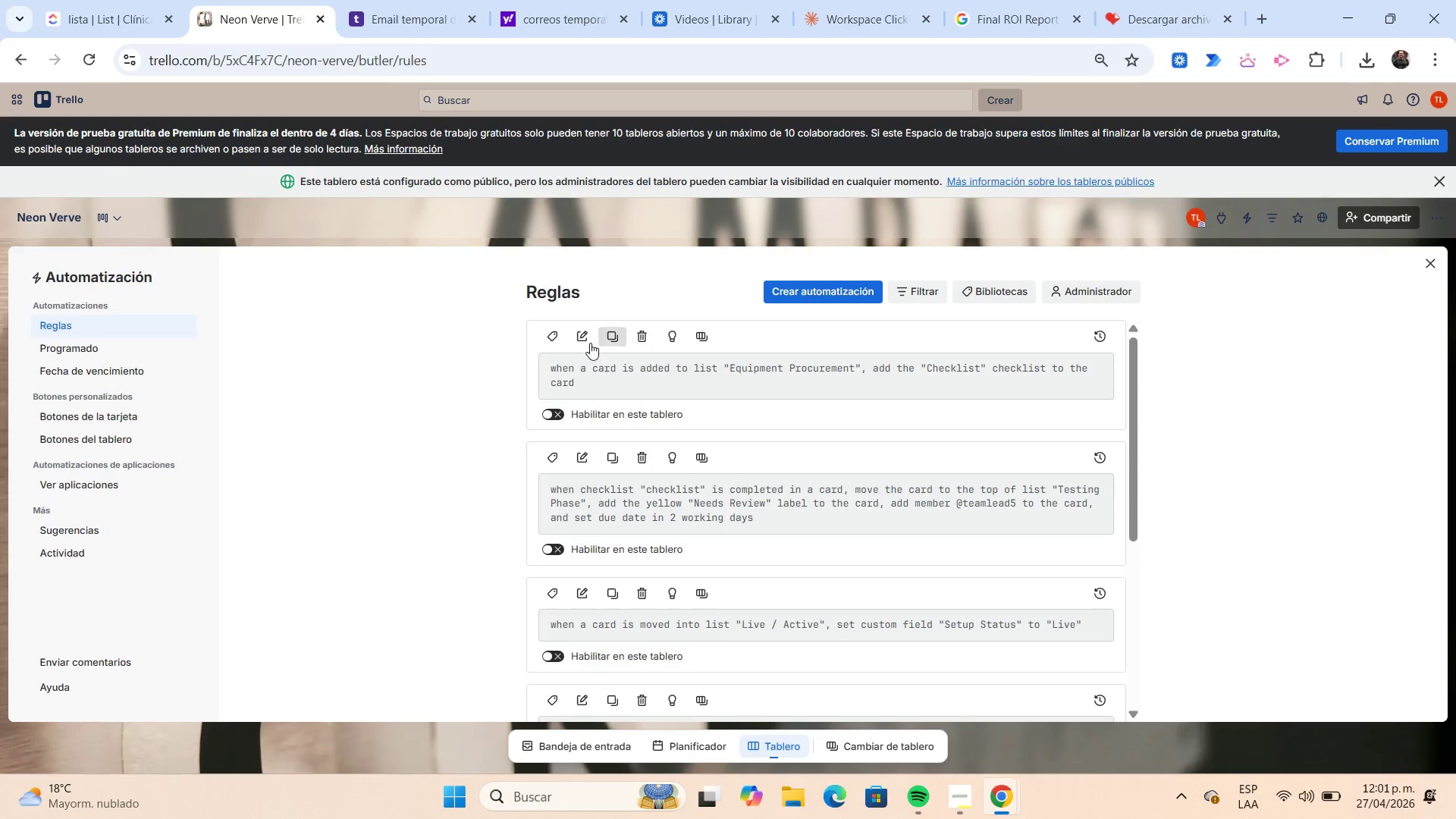 
left_click([647, 338])
 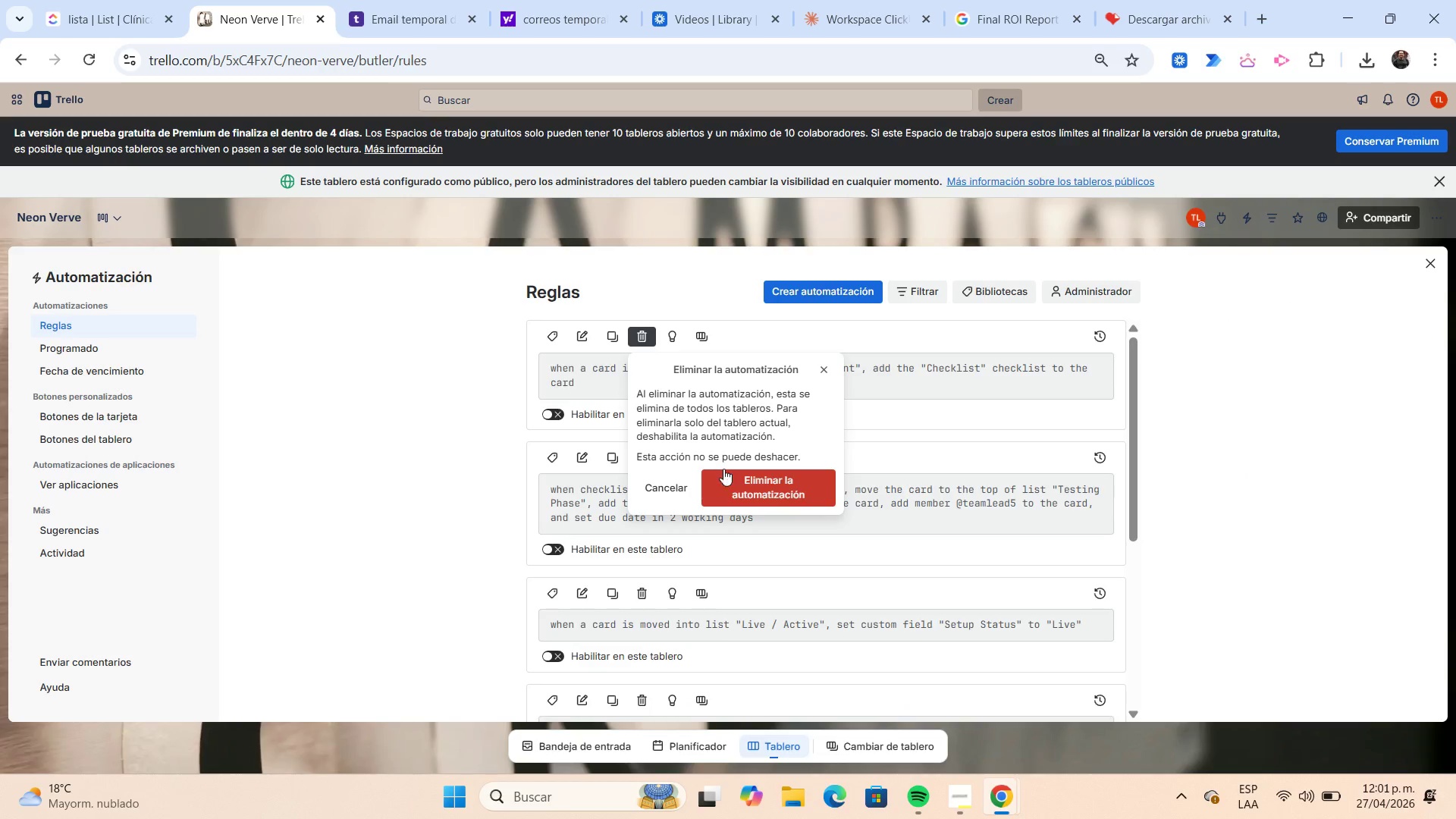 
left_click([720, 471])
 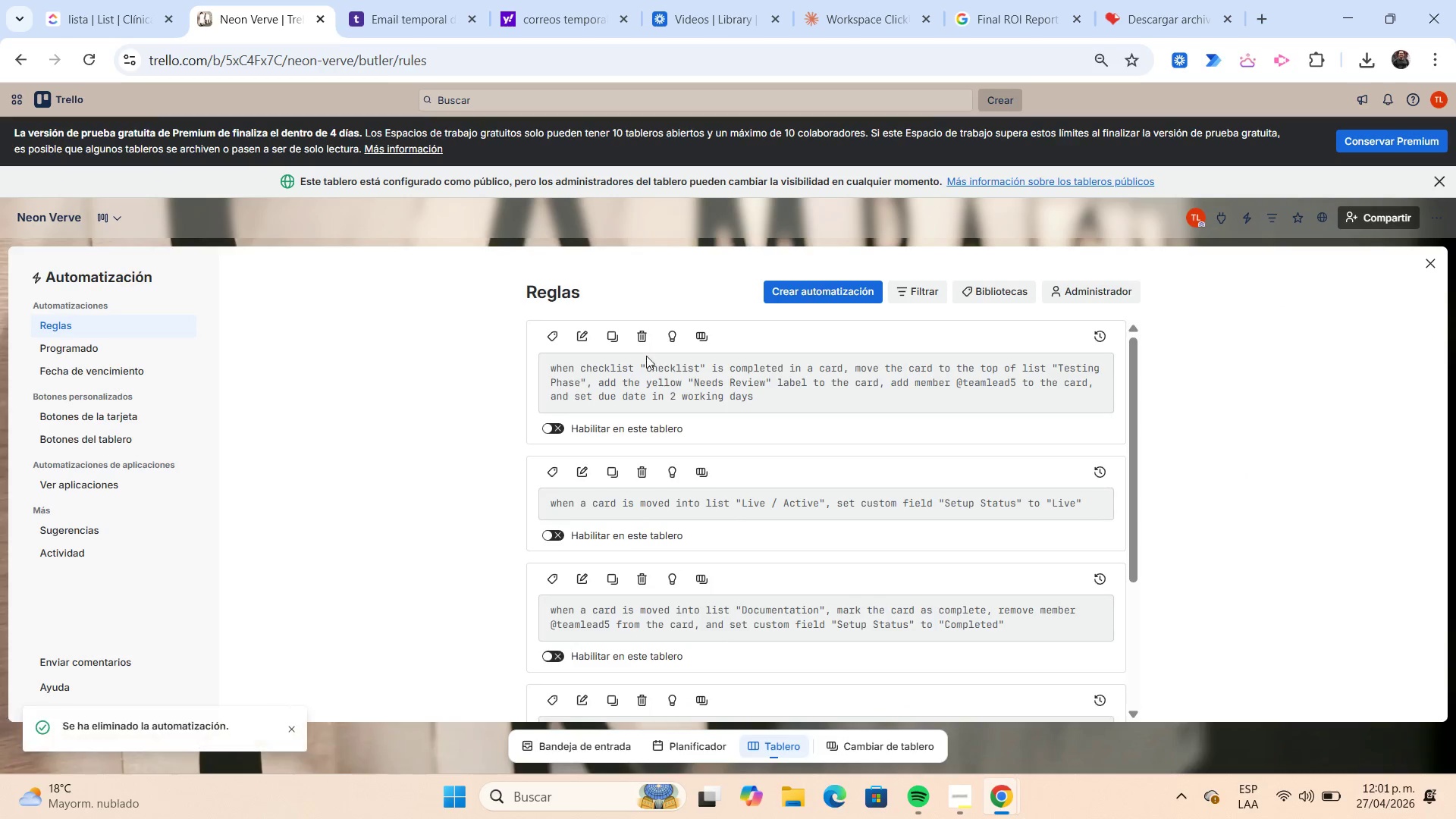 
left_click([642, 341])
 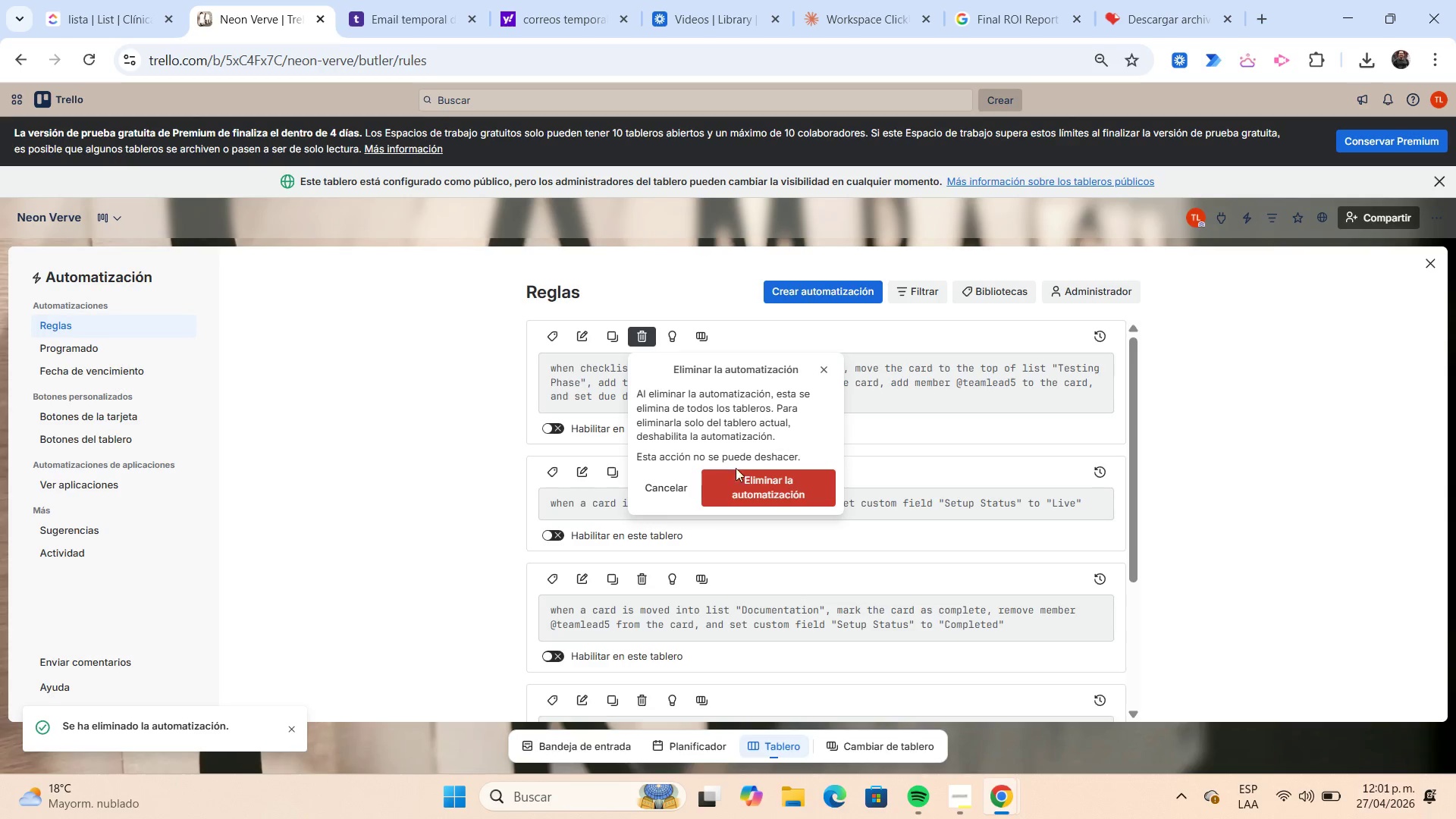 
left_click([739, 478])
 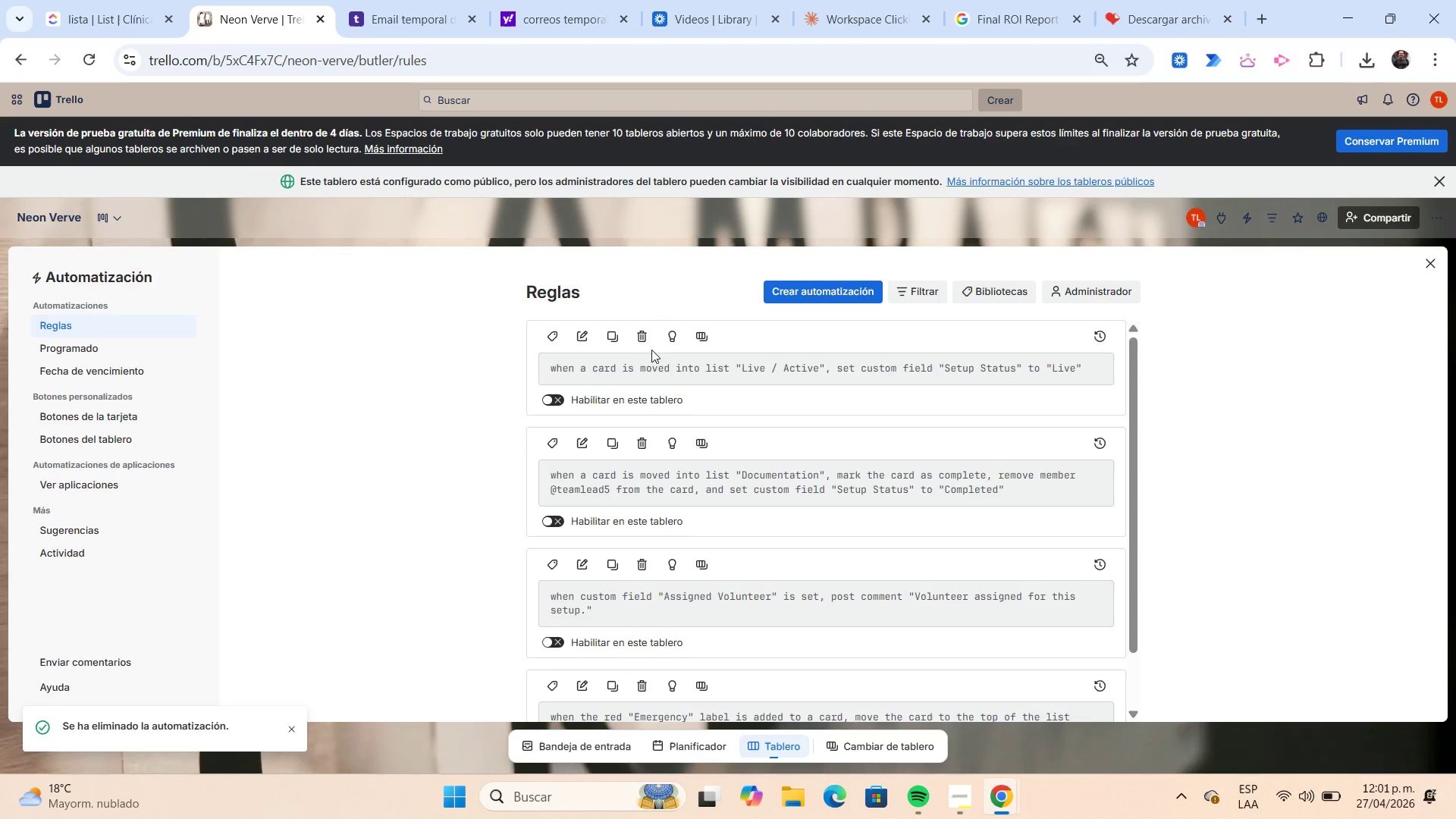 
left_click([647, 345])
 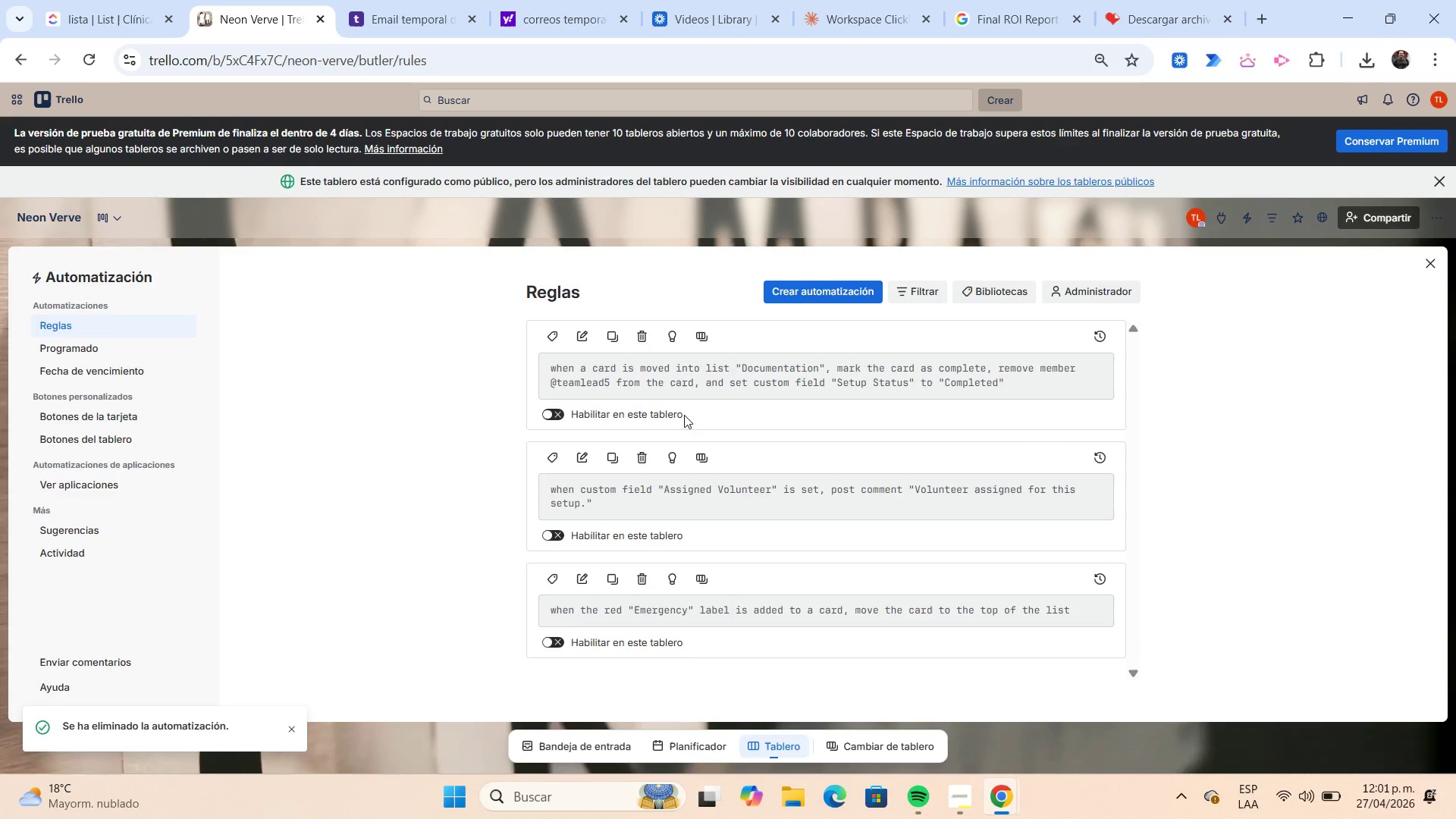 
left_click([648, 338])
 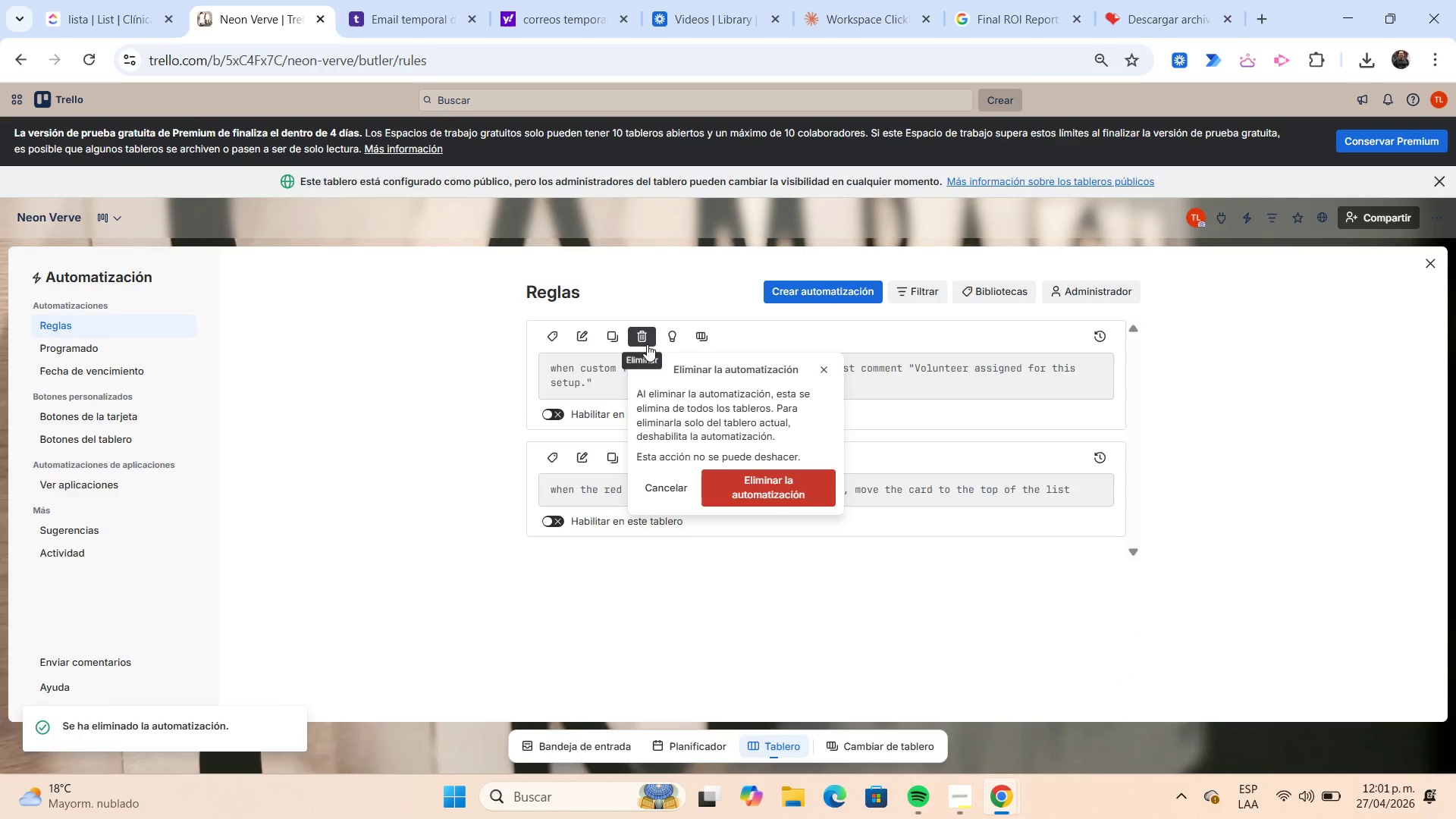 
left_click([739, 471])
 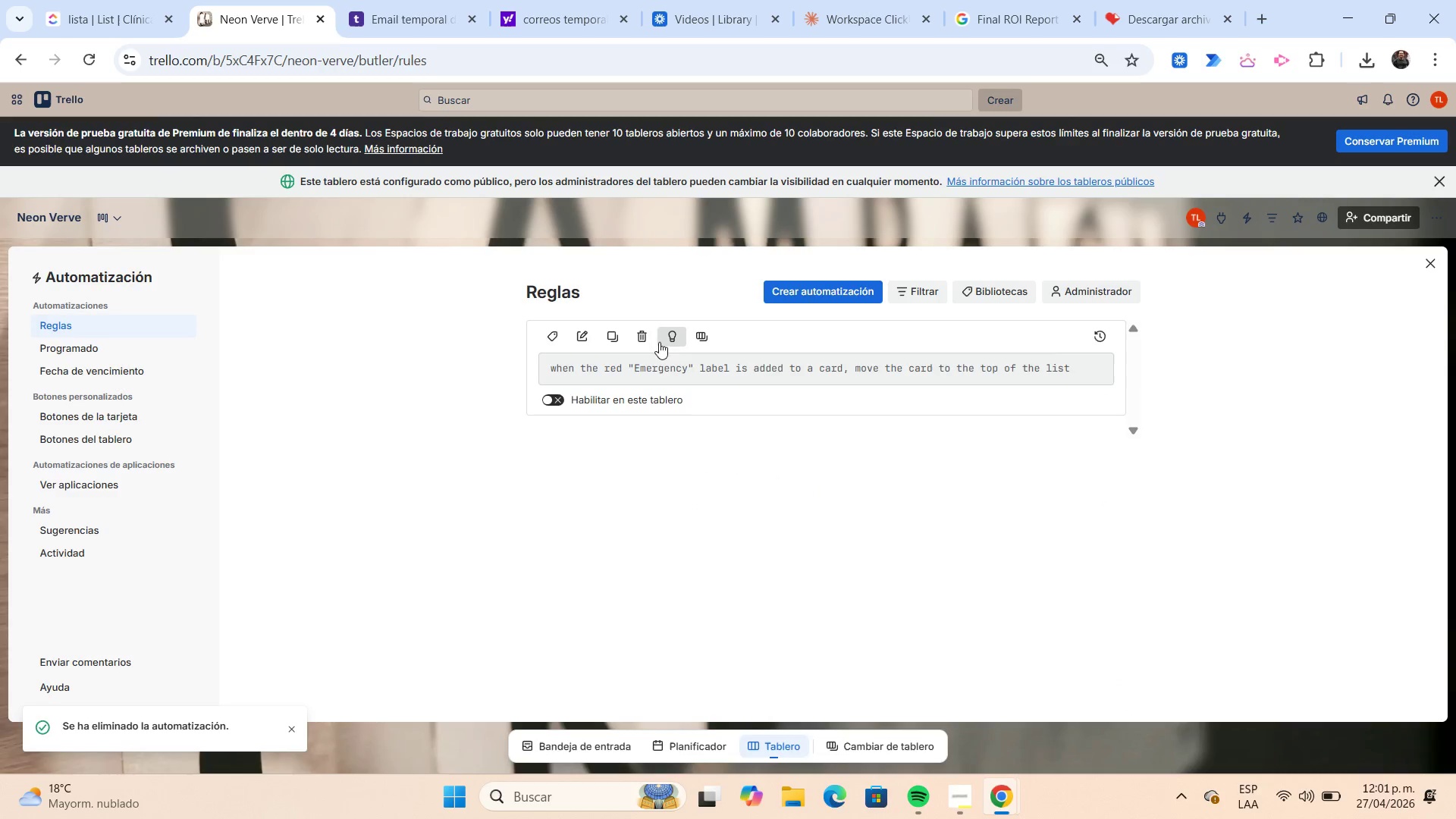 
left_click([644, 337])
 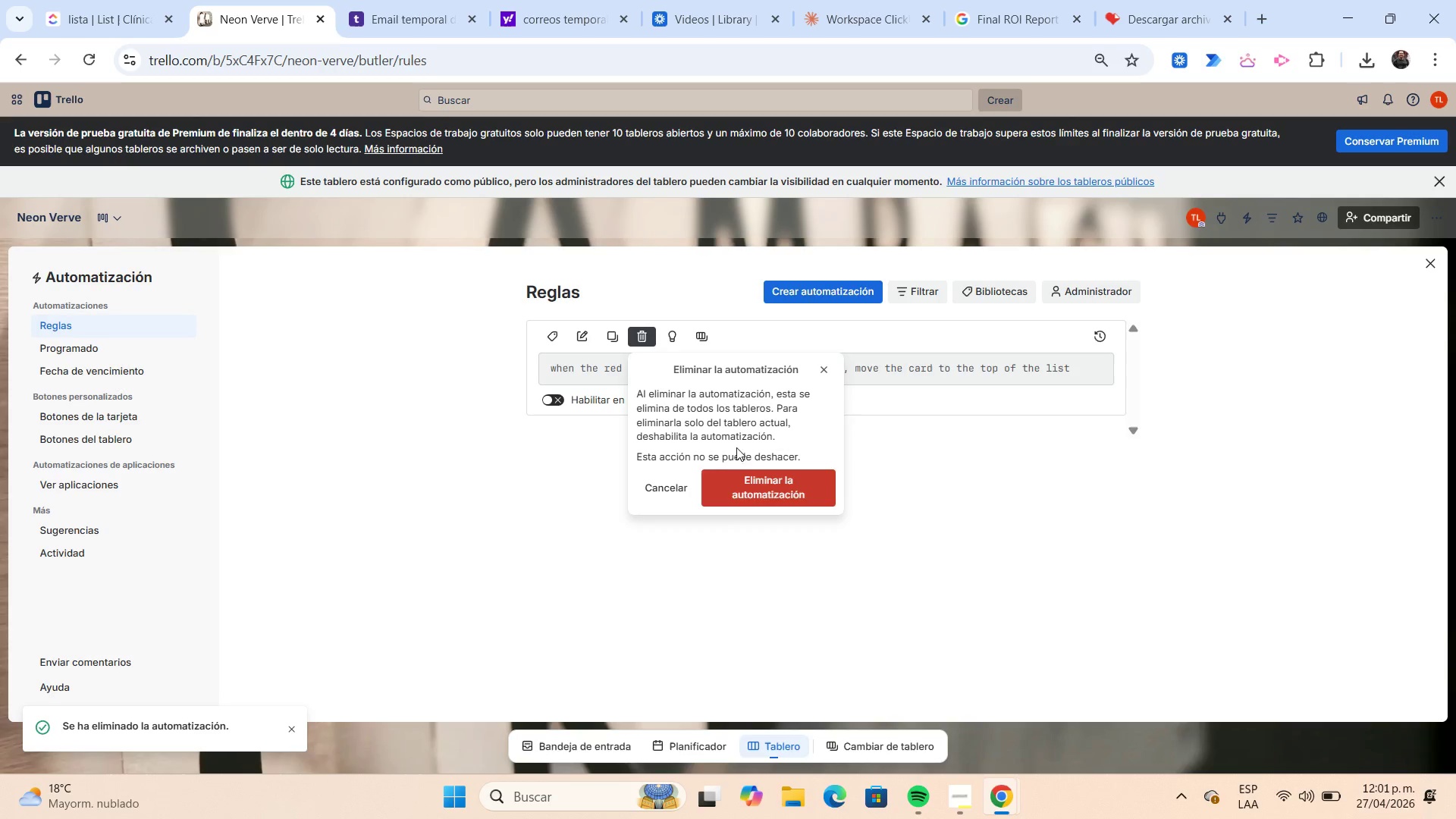 
left_click([757, 481])
 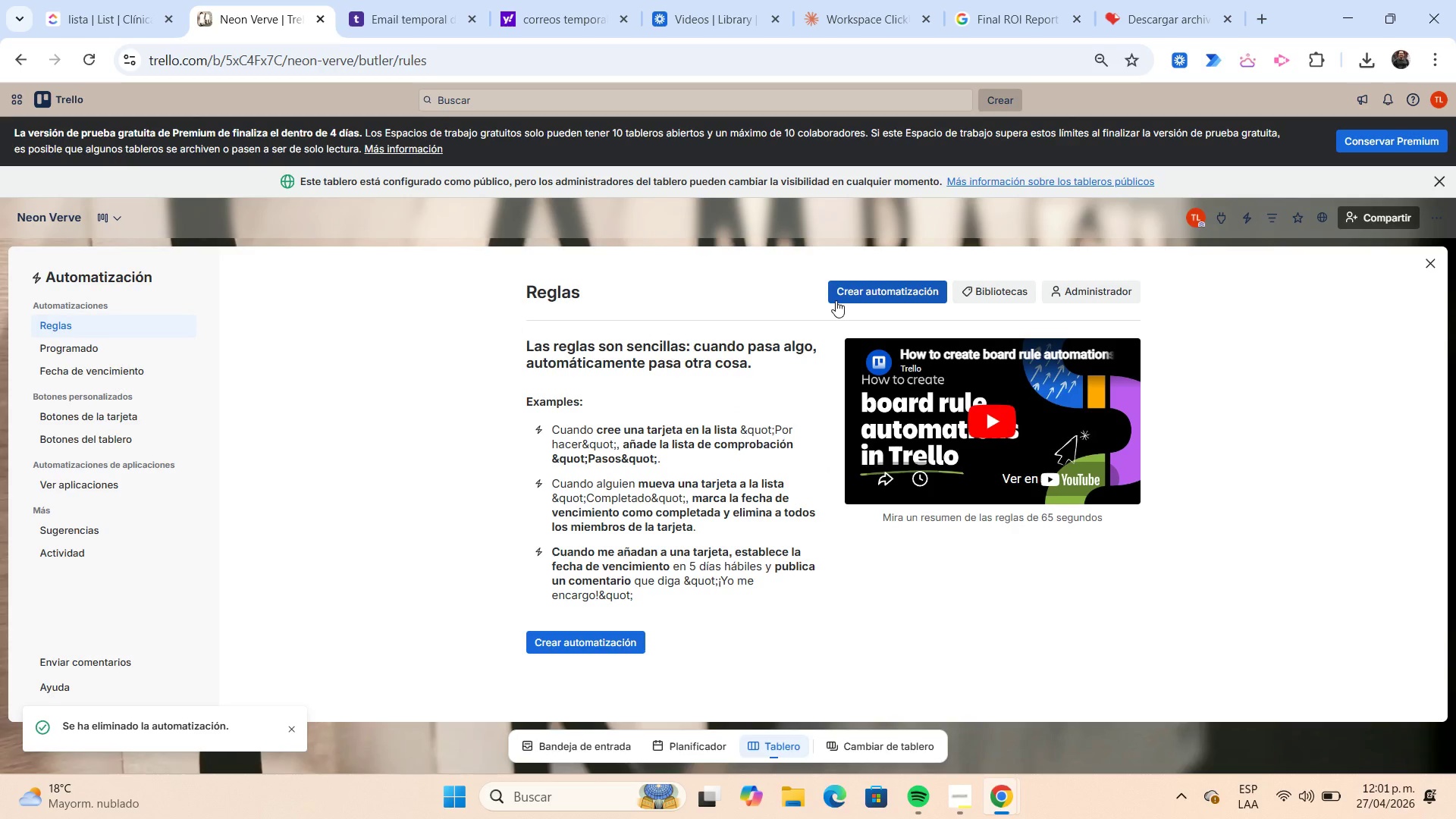 
left_click([836, 299])
 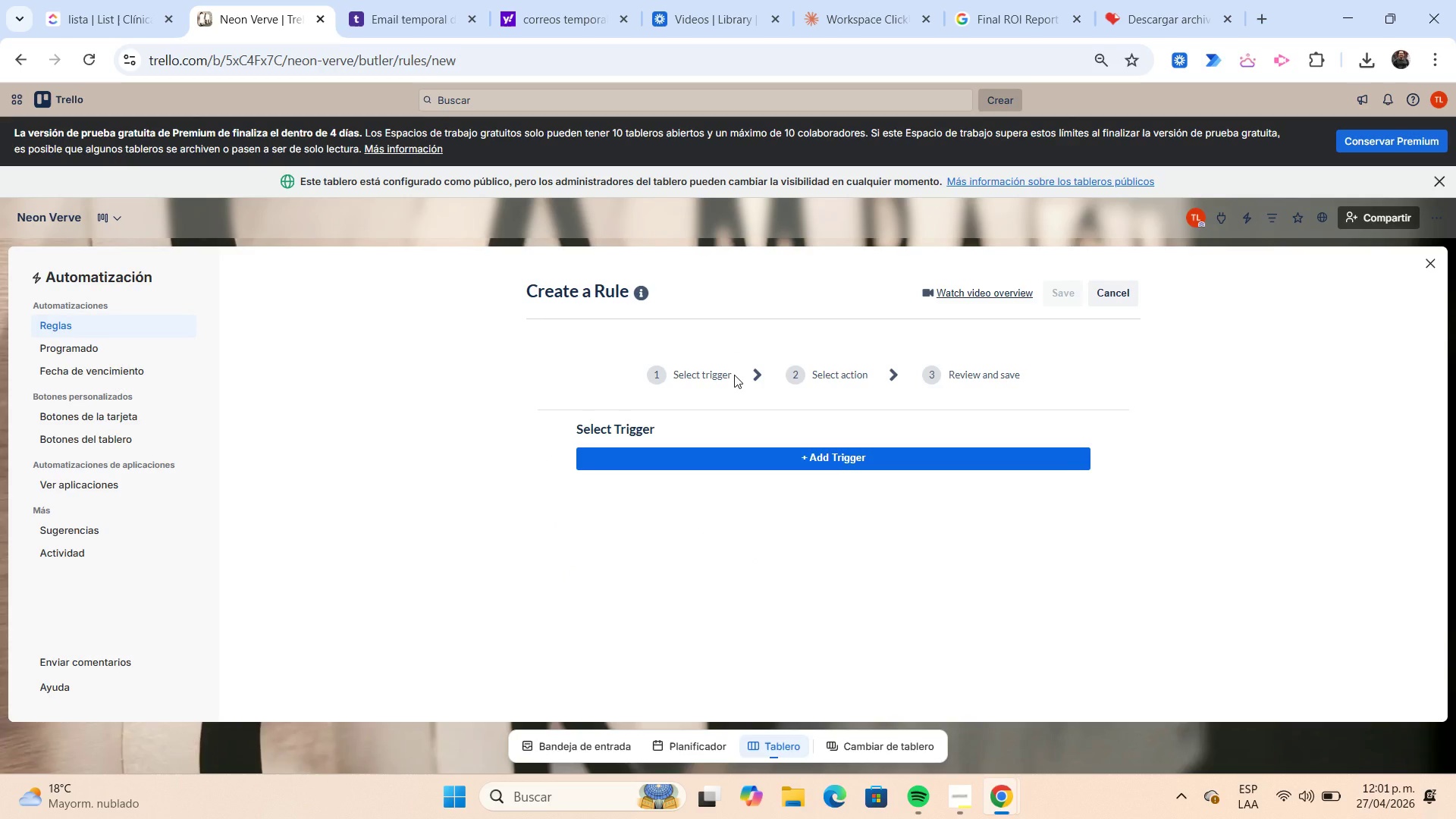 
wait(12.19)
 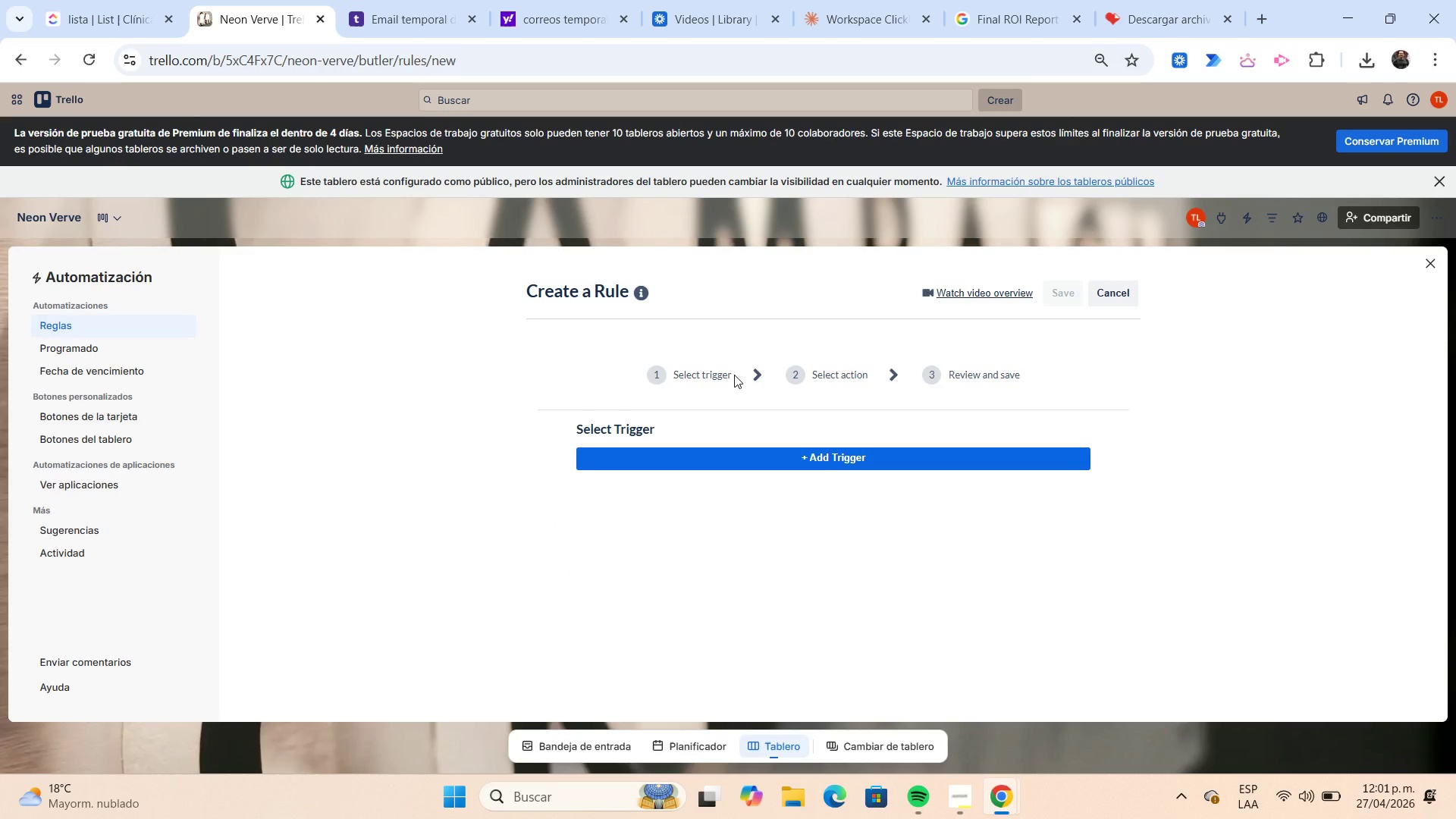 
left_click([974, 803])